 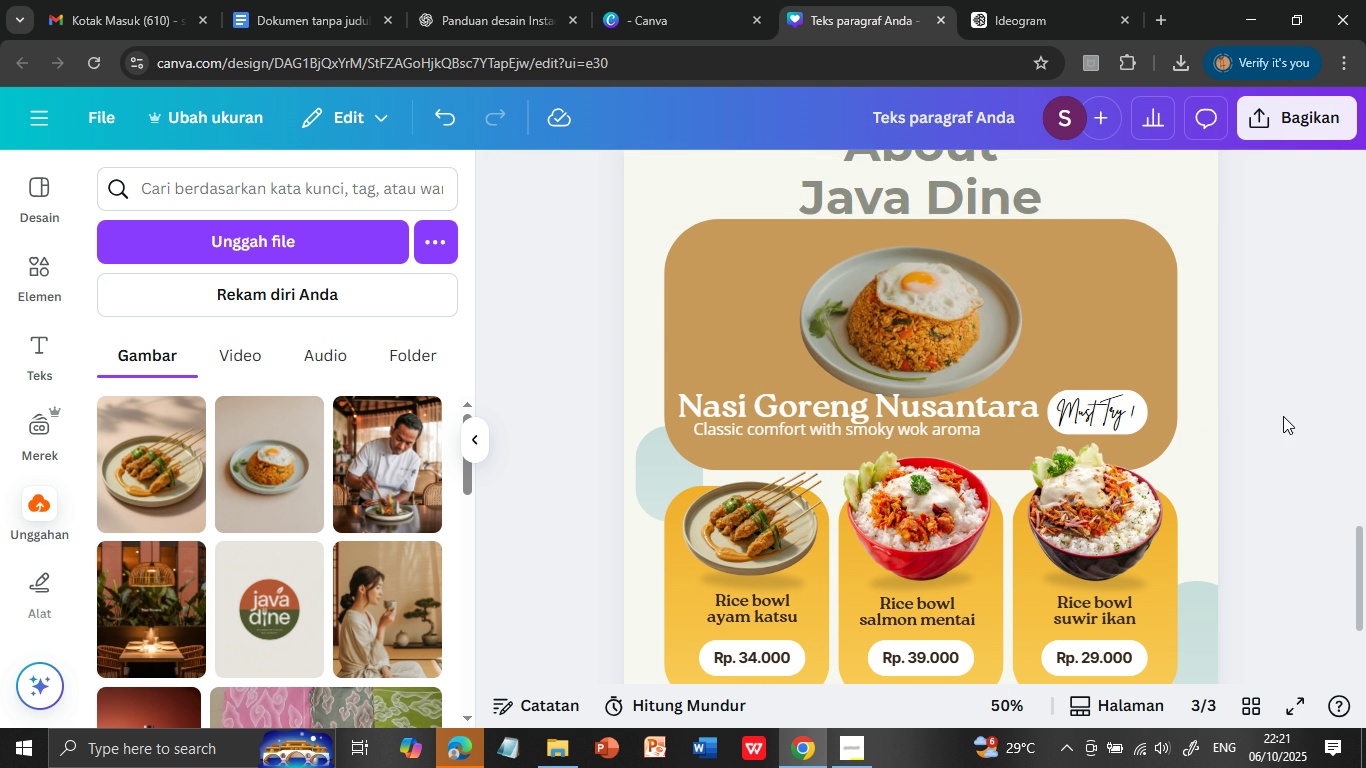 
scroll: coordinate [1278, 451], scroll_direction: down, amount: 1.0
 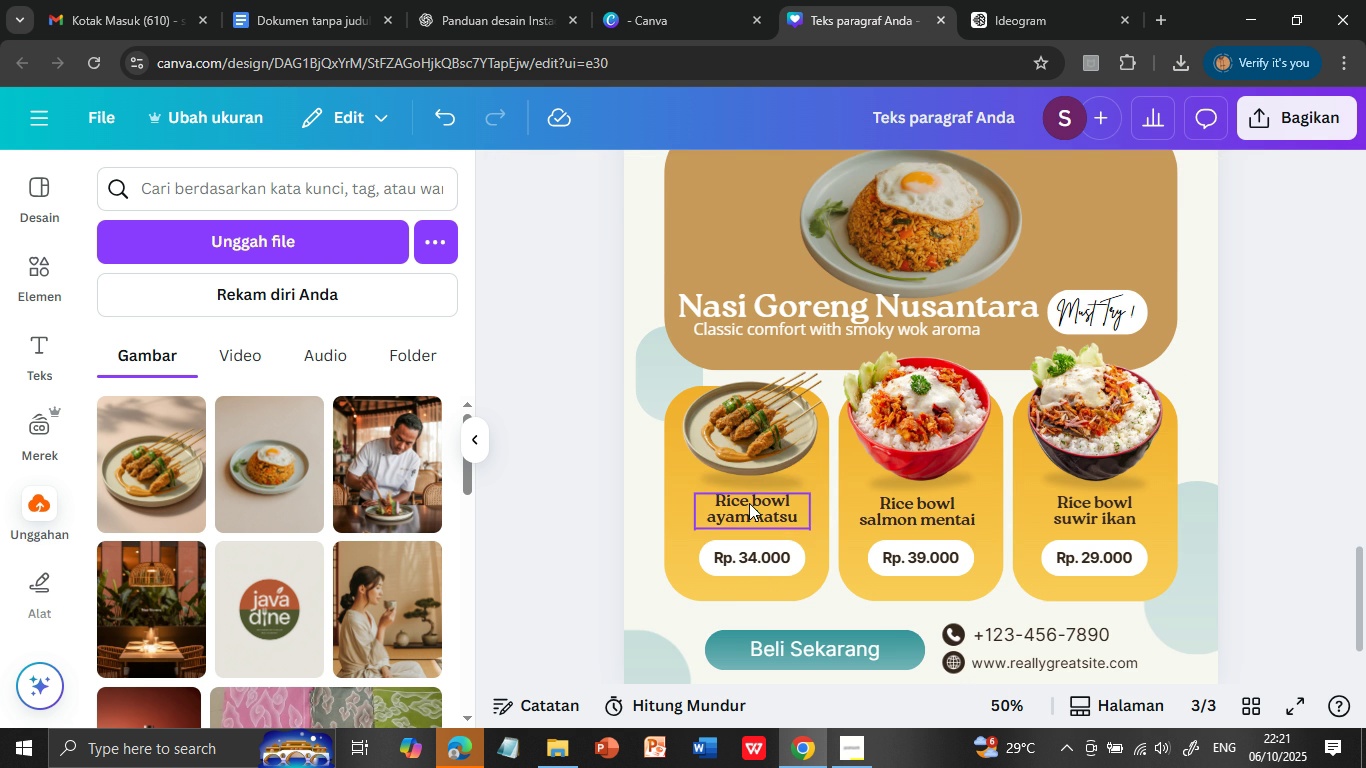 
double_click([749, 503])
 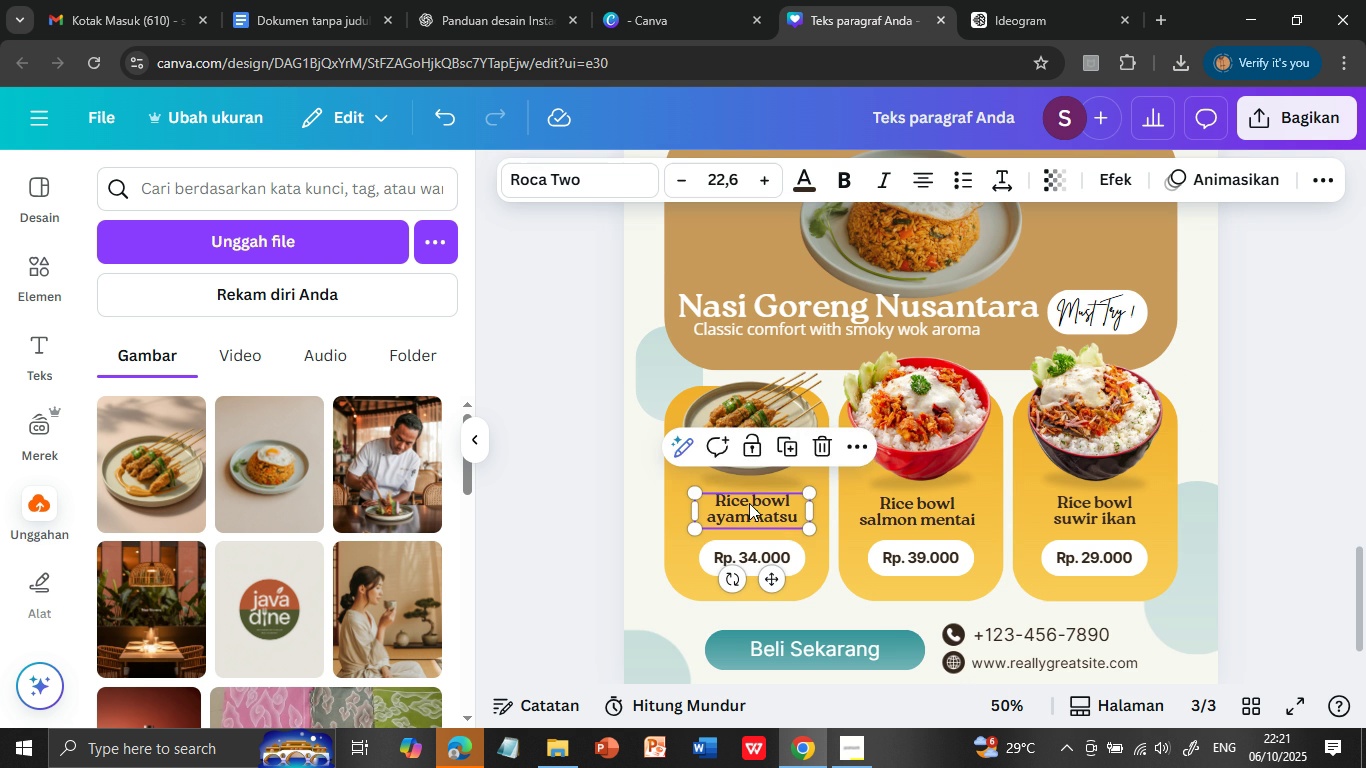 
triple_click([749, 503])
 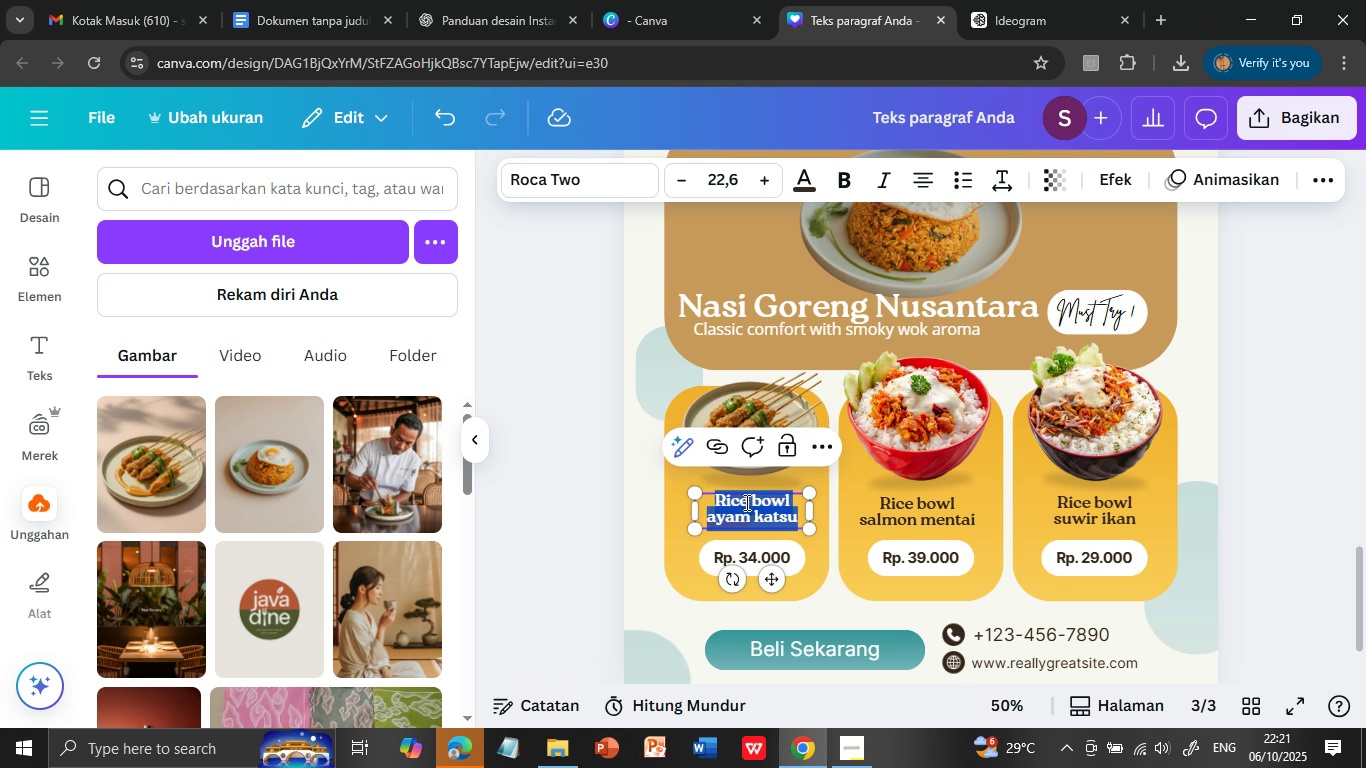 
type(Satay Lilit)
 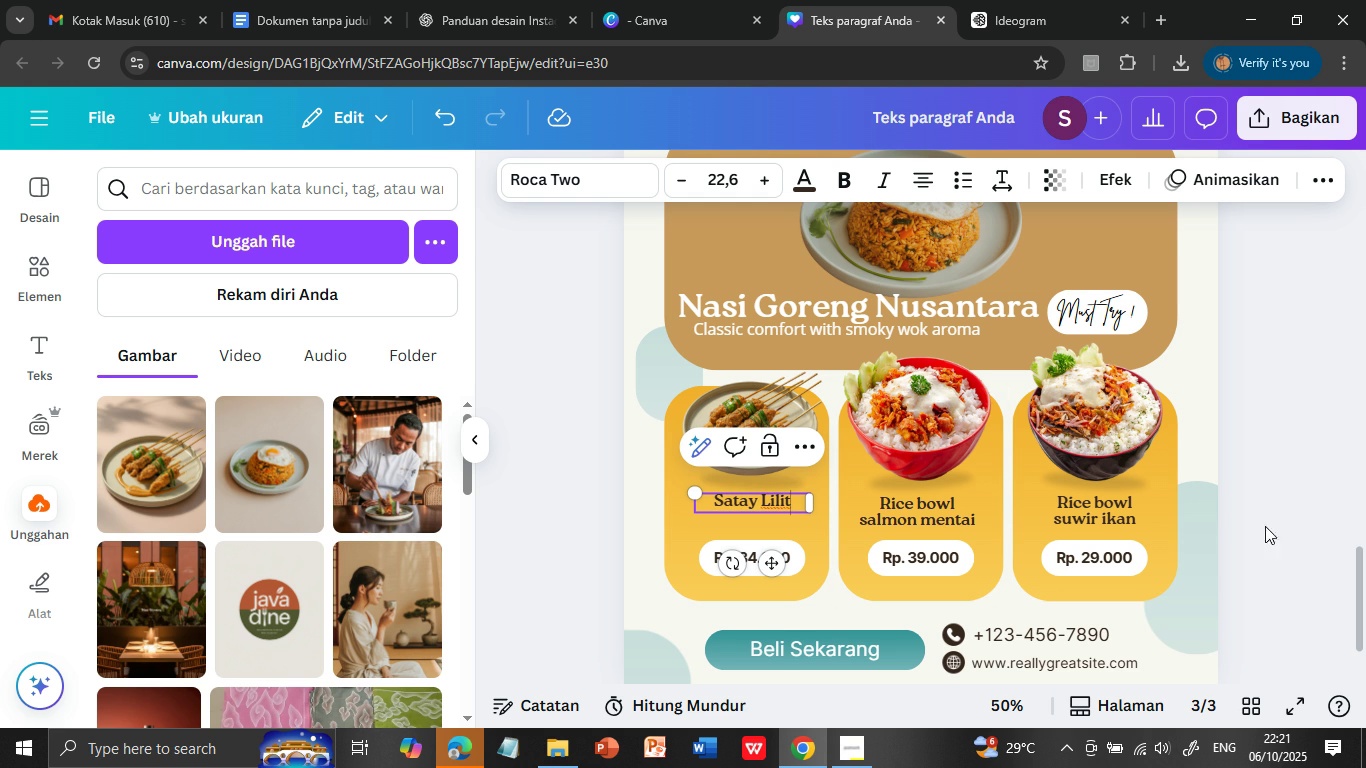 
left_click([1253, 510])
 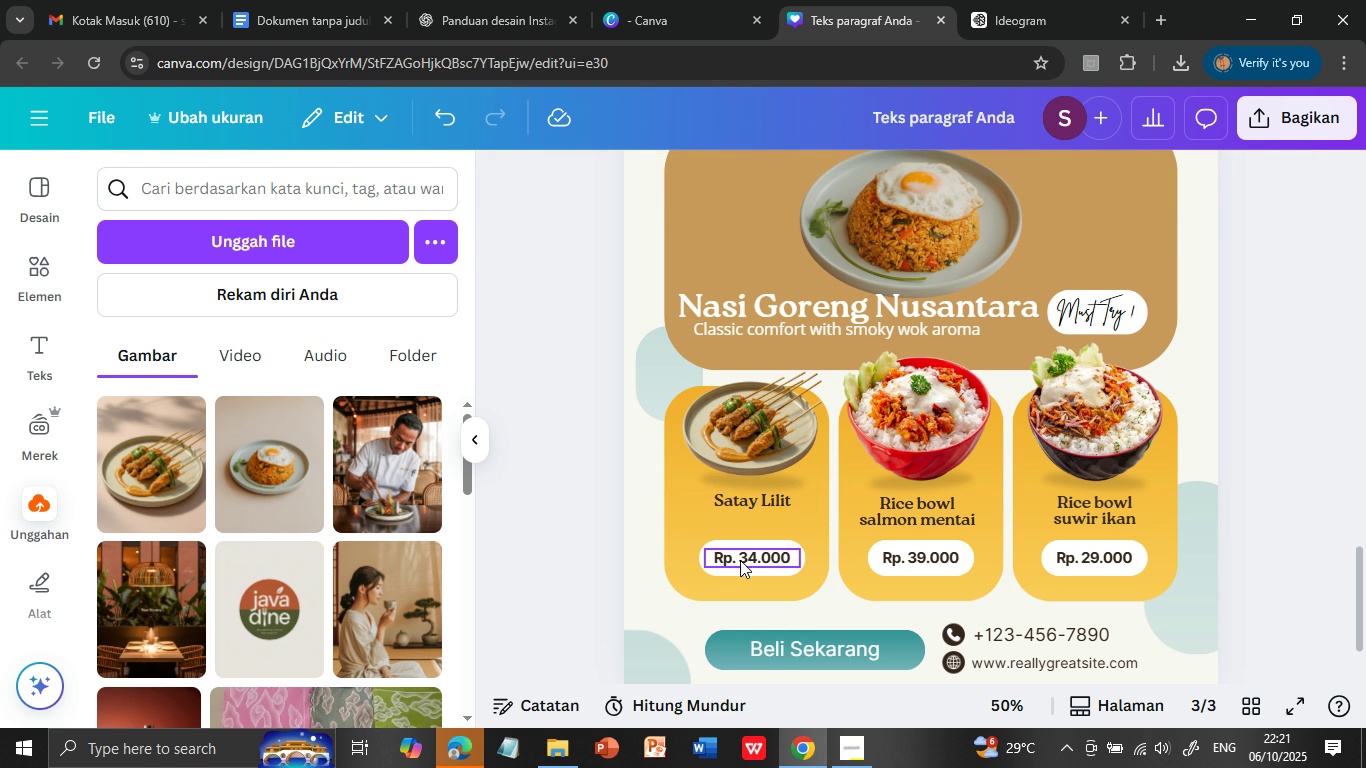 
left_click([745, 559])
 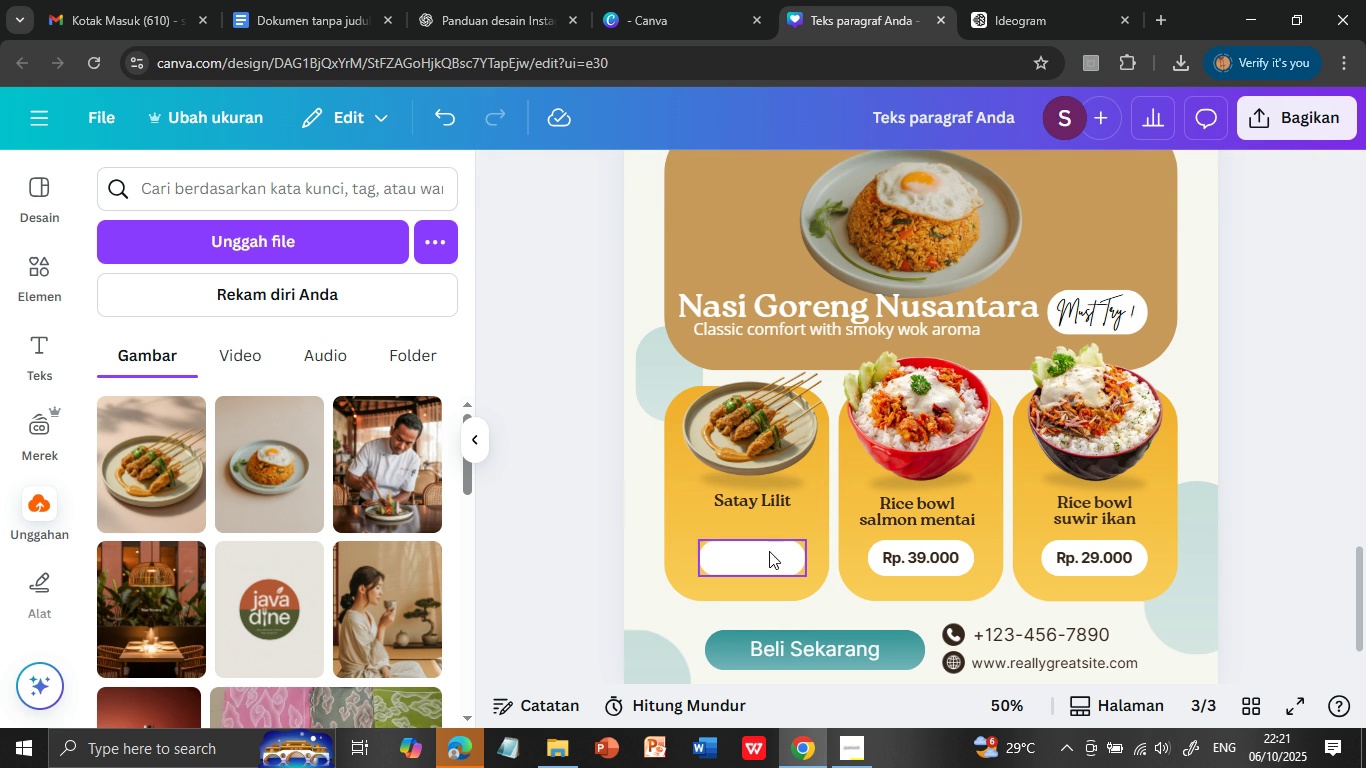 
key(Delete)
 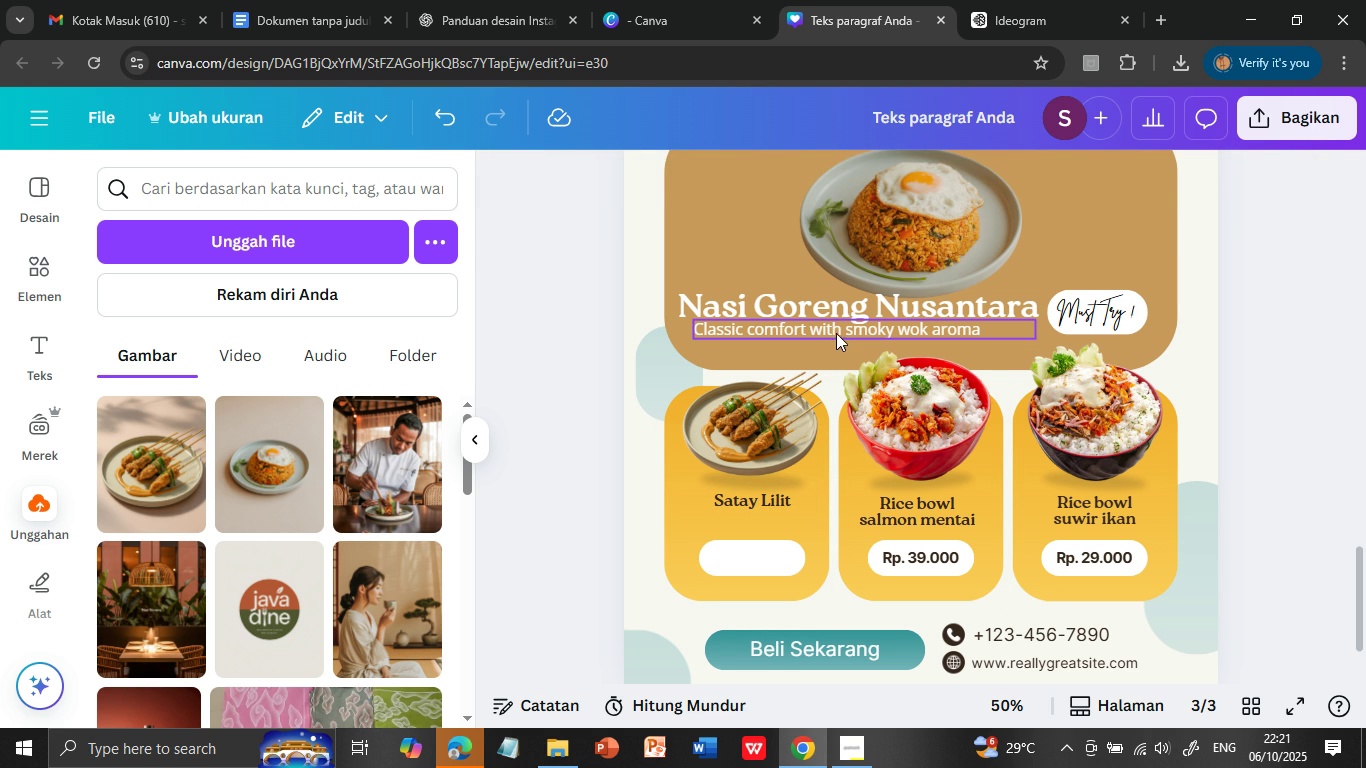 
left_click([836, 329])
 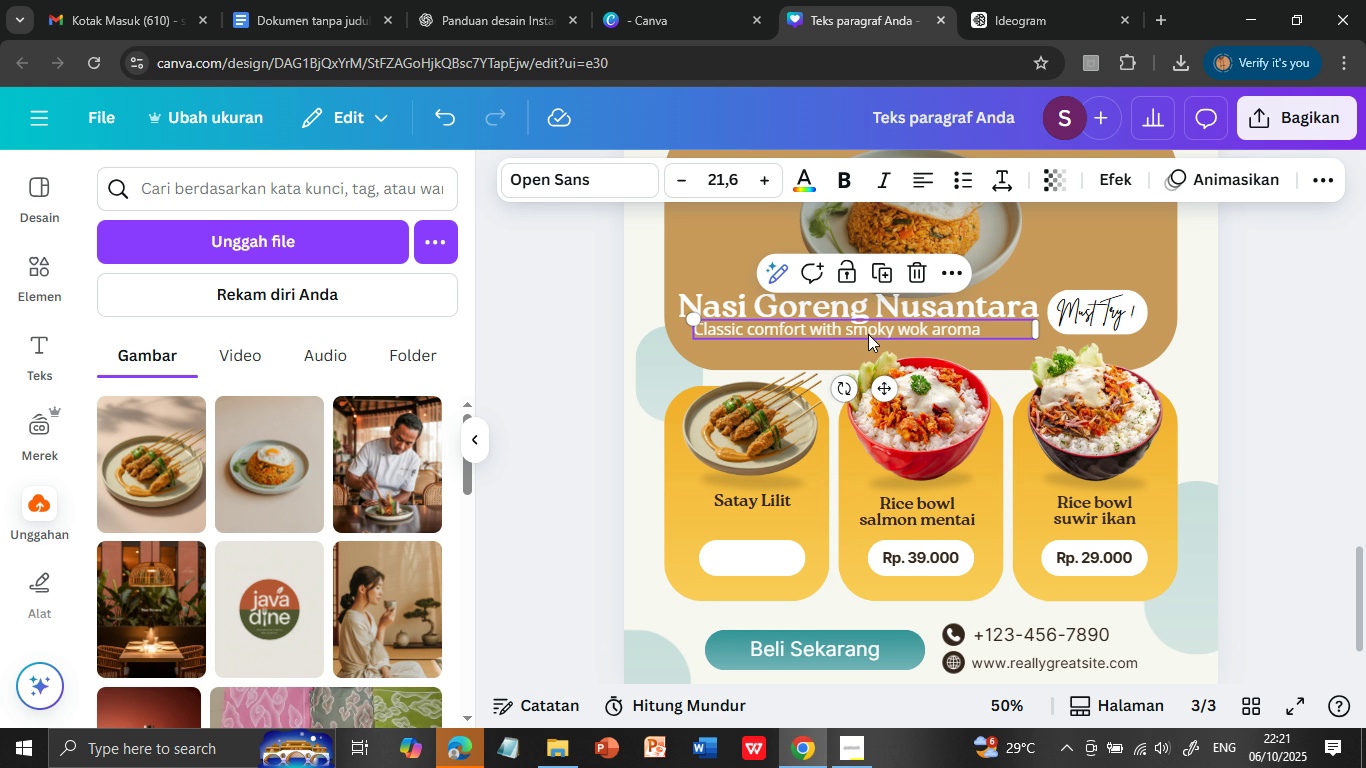 
wait(8.66)
 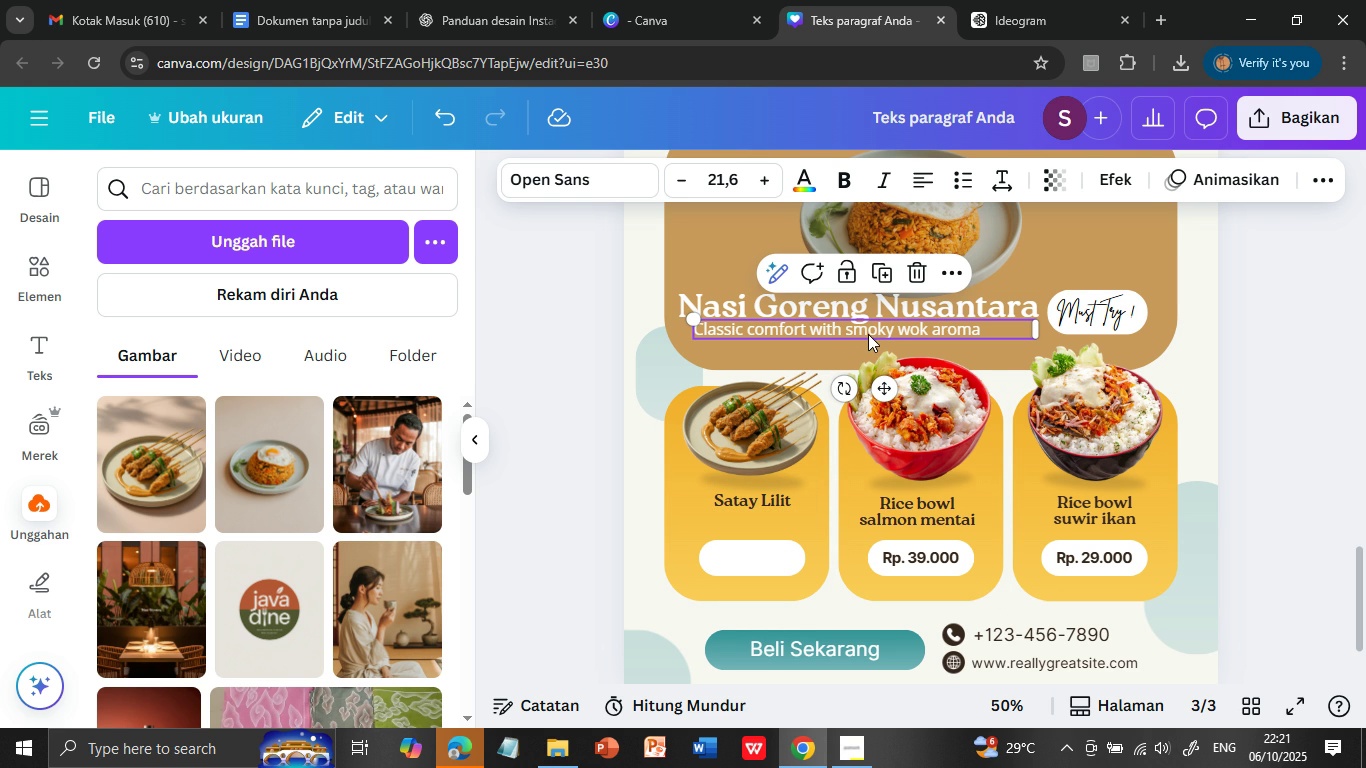 
left_click([735, 562])
 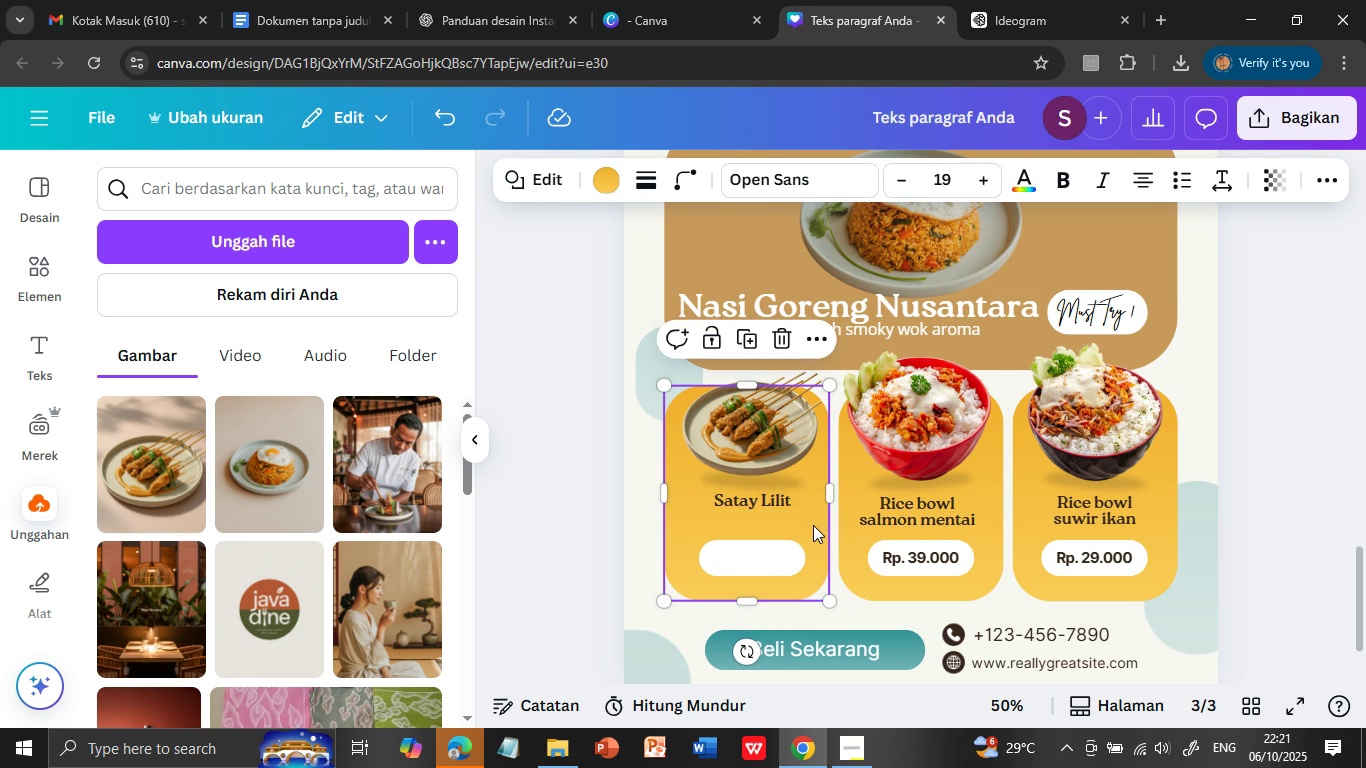 
left_click([813, 525])